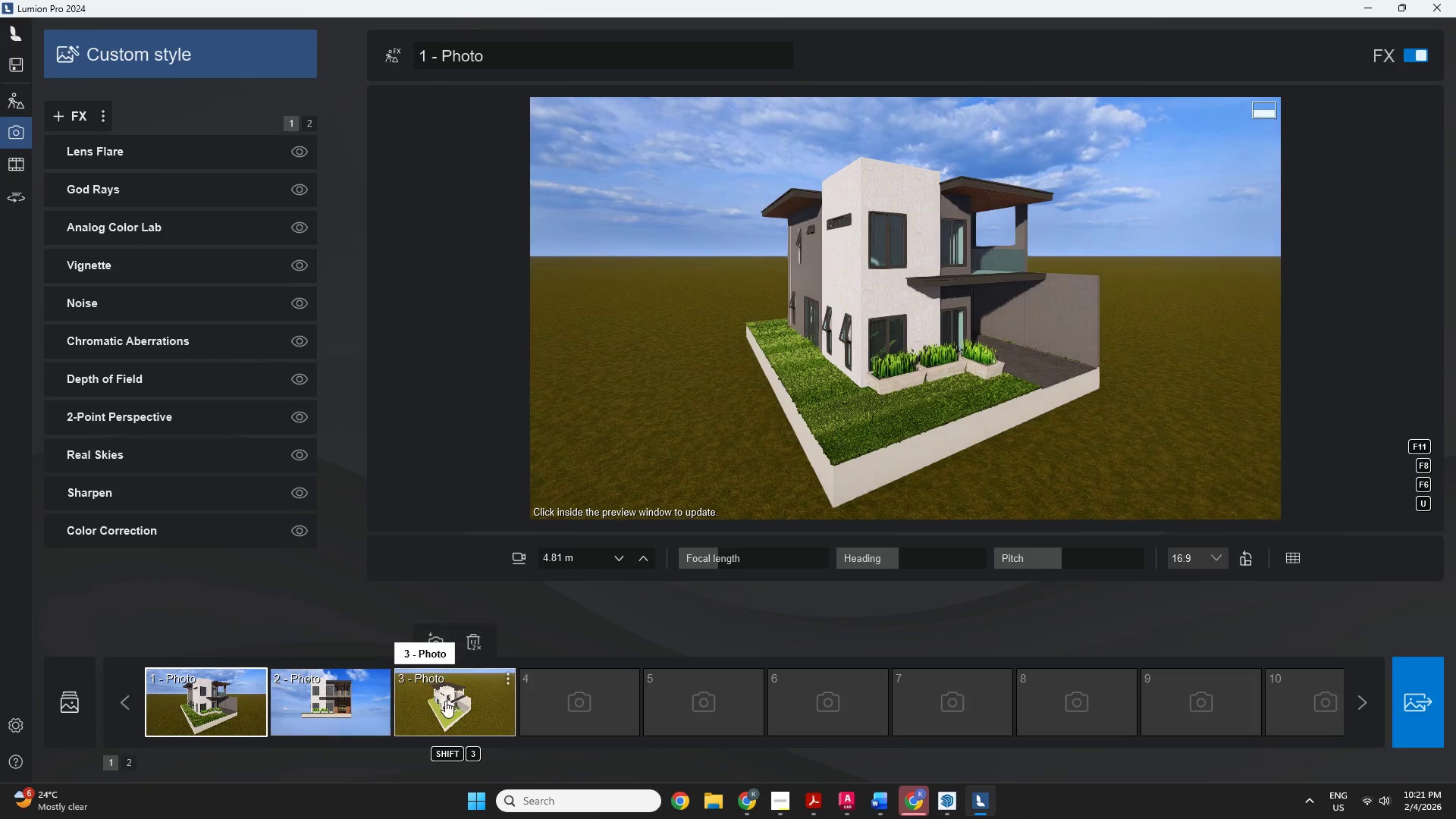 
left_click([445, 701])
 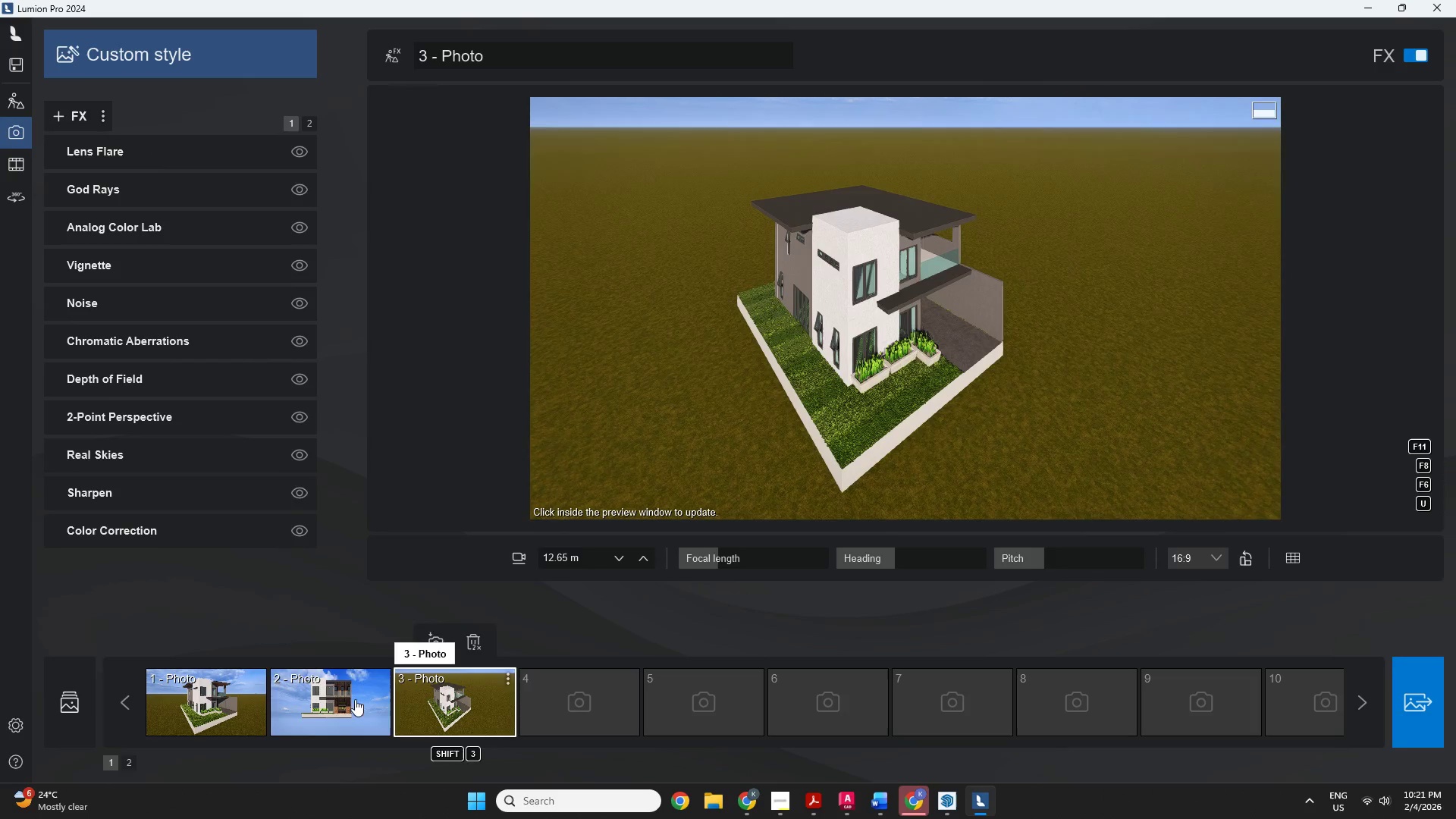 
left_click([240, 716])
 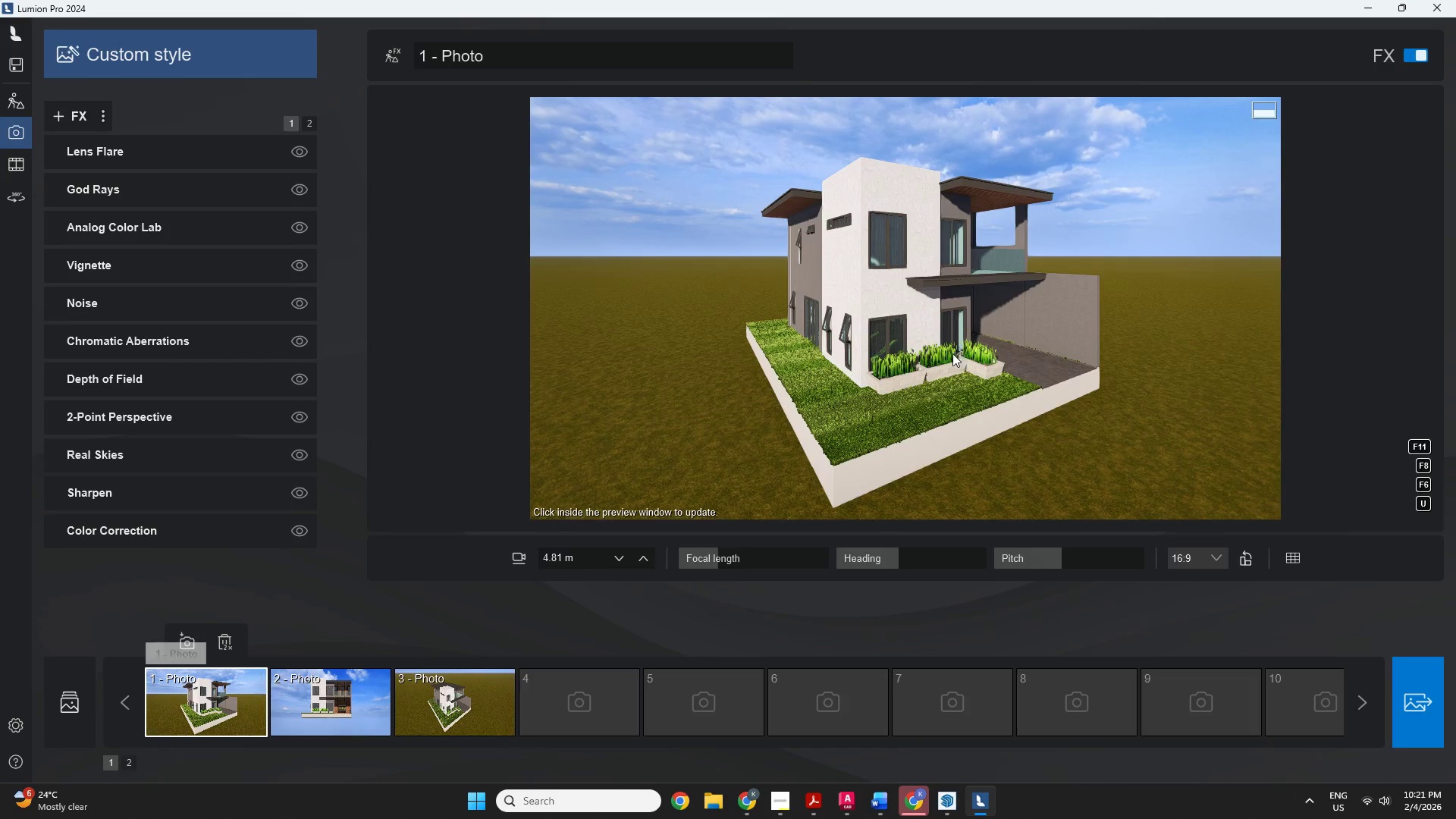 
scroll: coordinate [934, 381], scroll_direction: none, amount: 0.0
 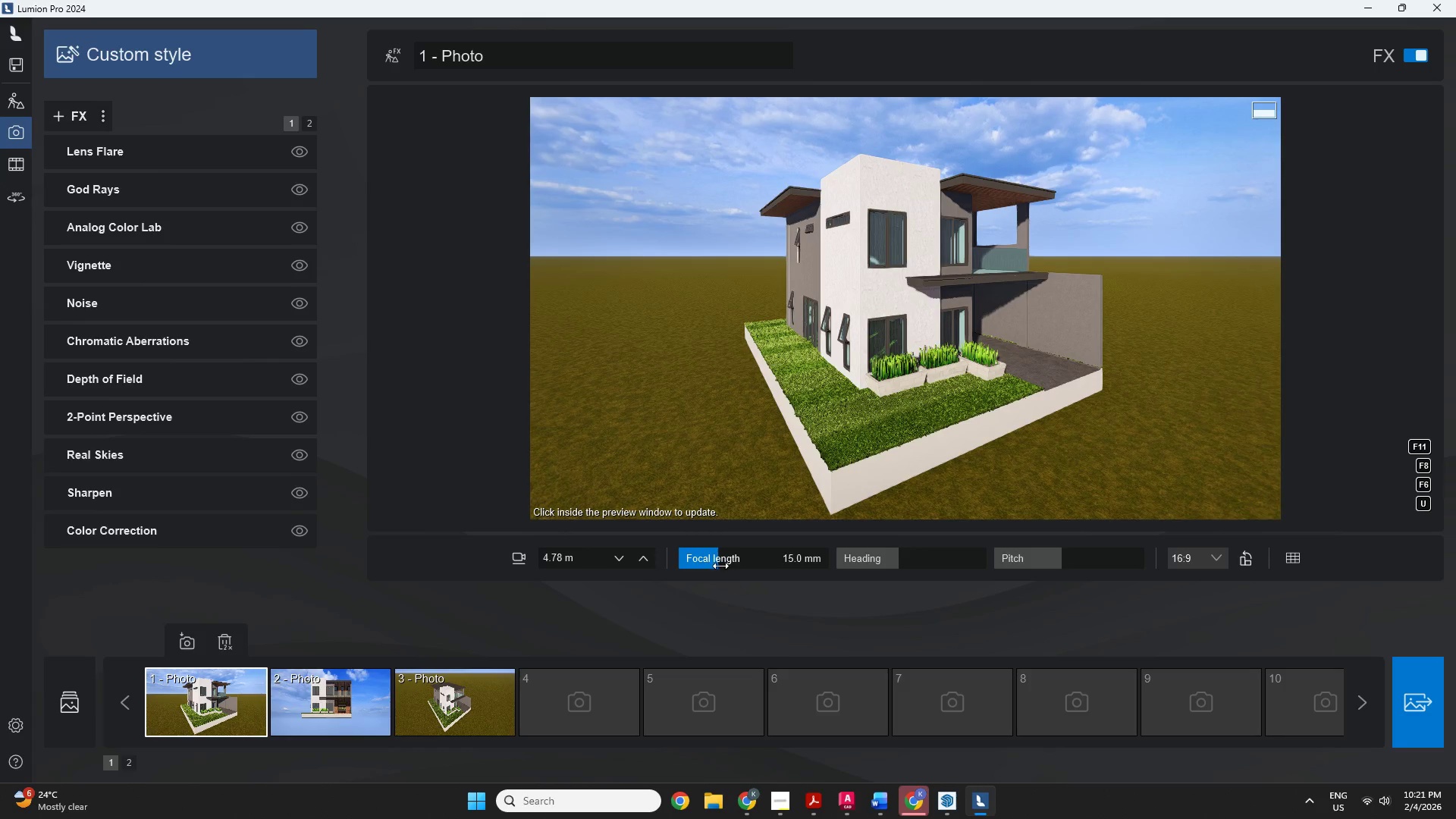 
mouse_move([940, 809])
 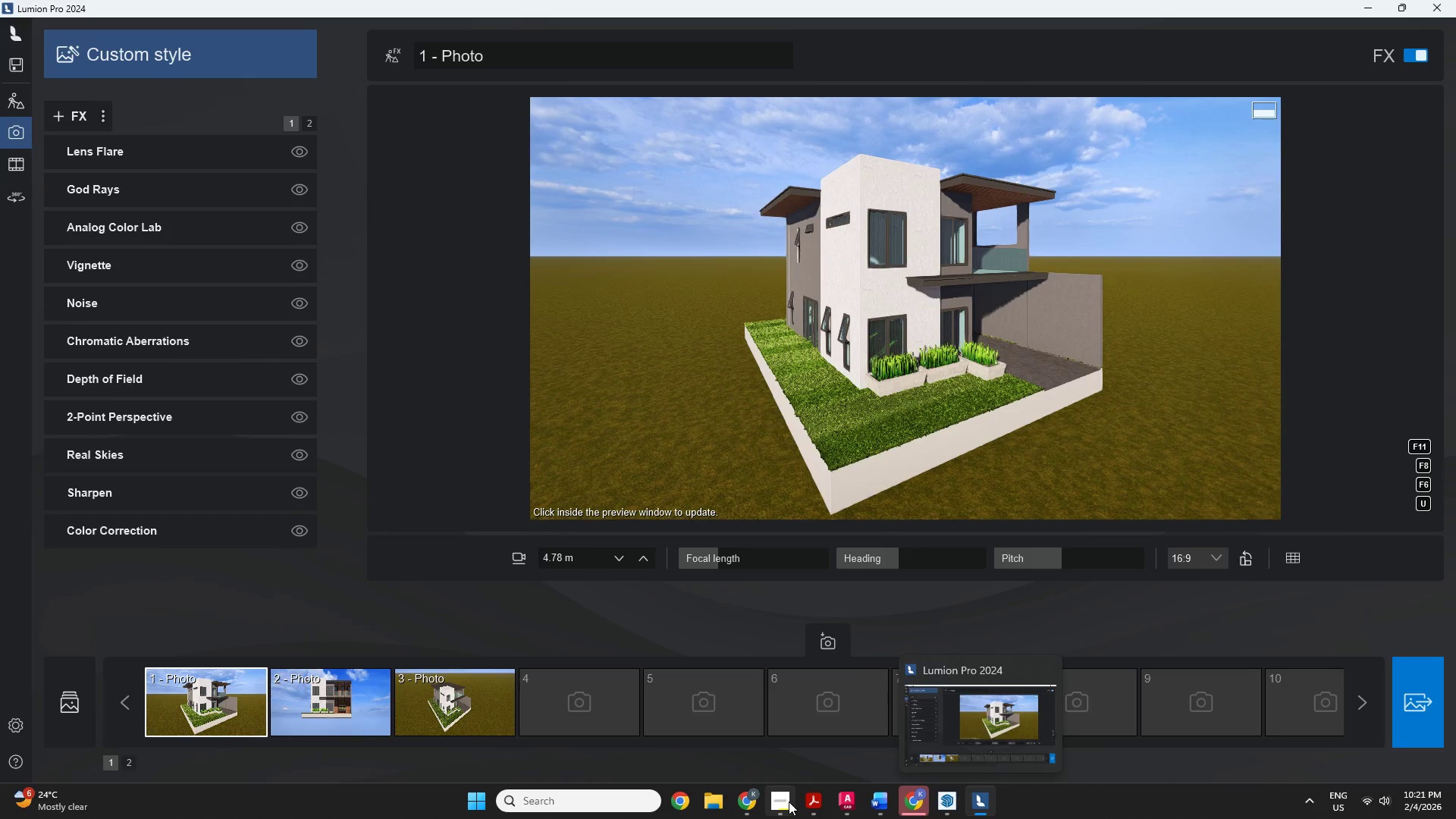 
left_click([787, 802])